 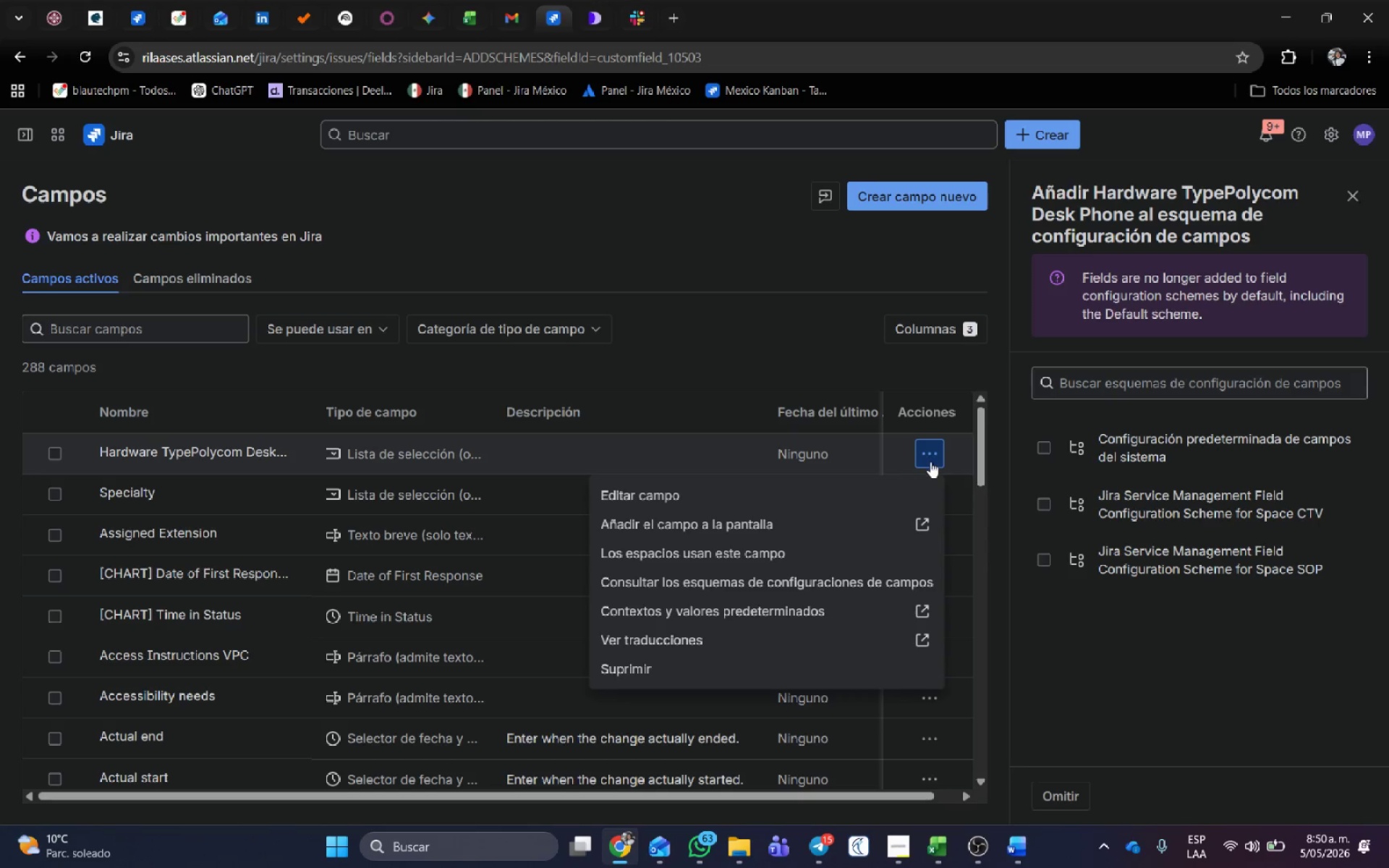 
left_click([849, 528])
 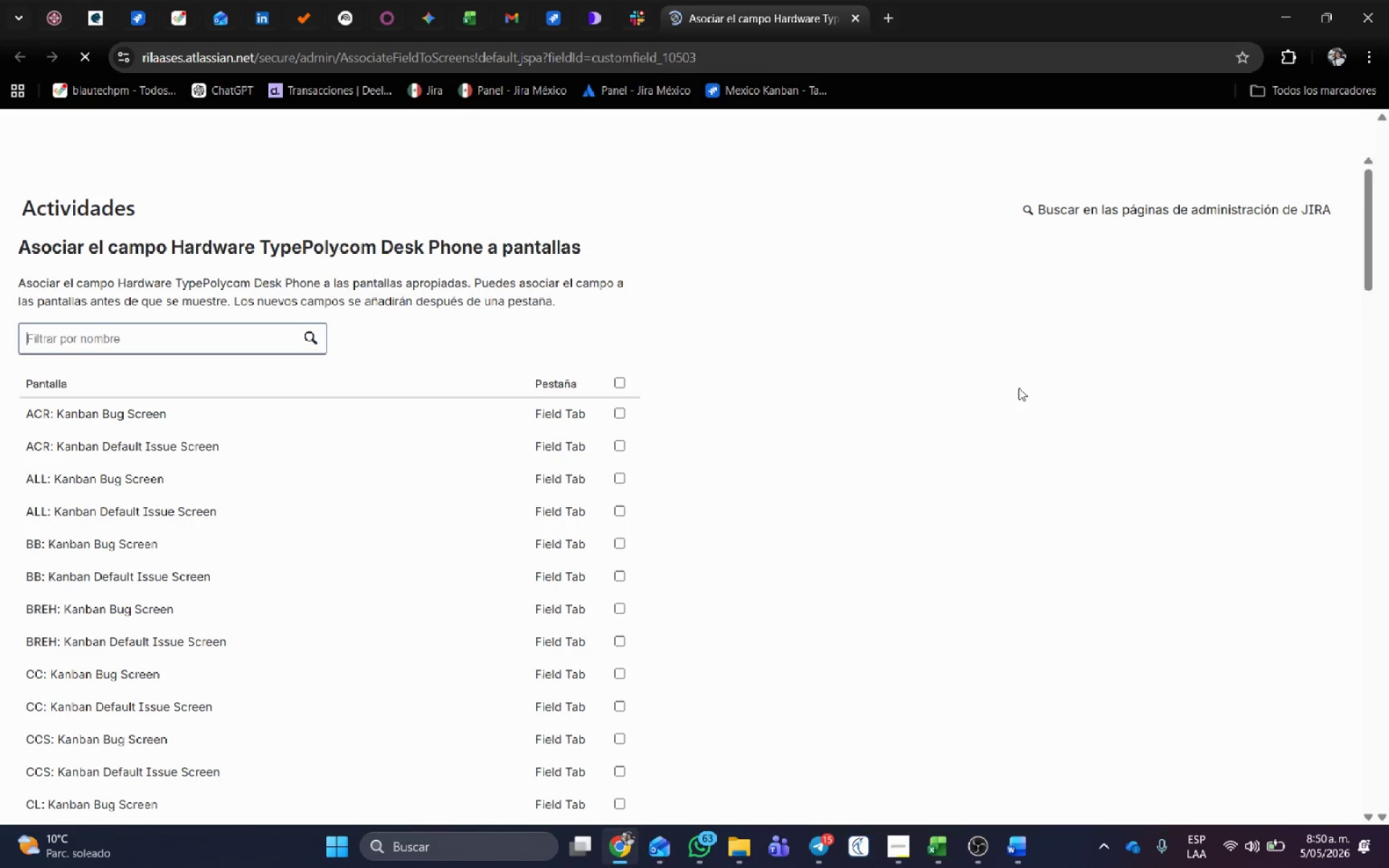 
scroll: coordinate [848, 614], scroll_direction: down, amount: 30.0
 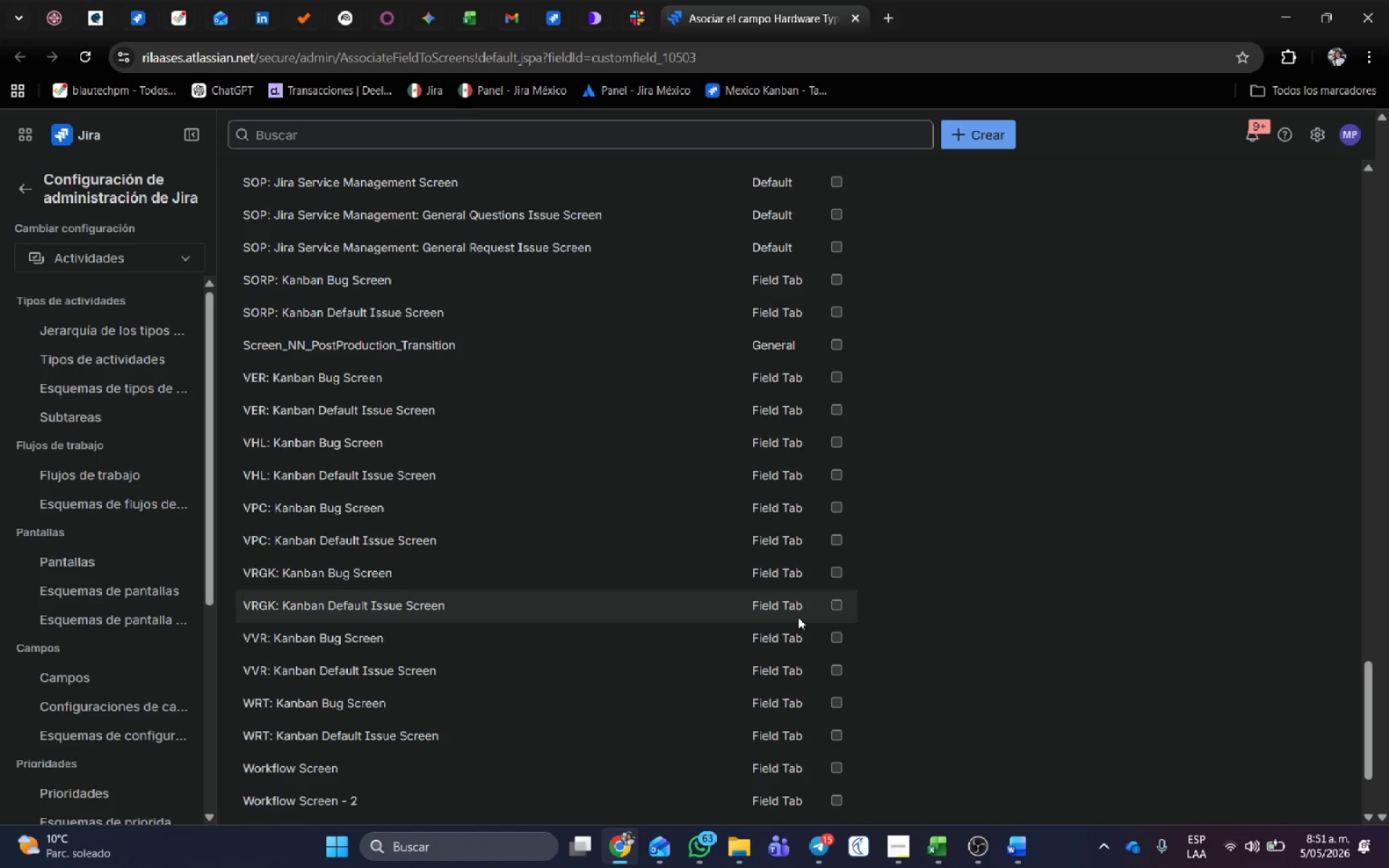 
left_click([833, 603])
 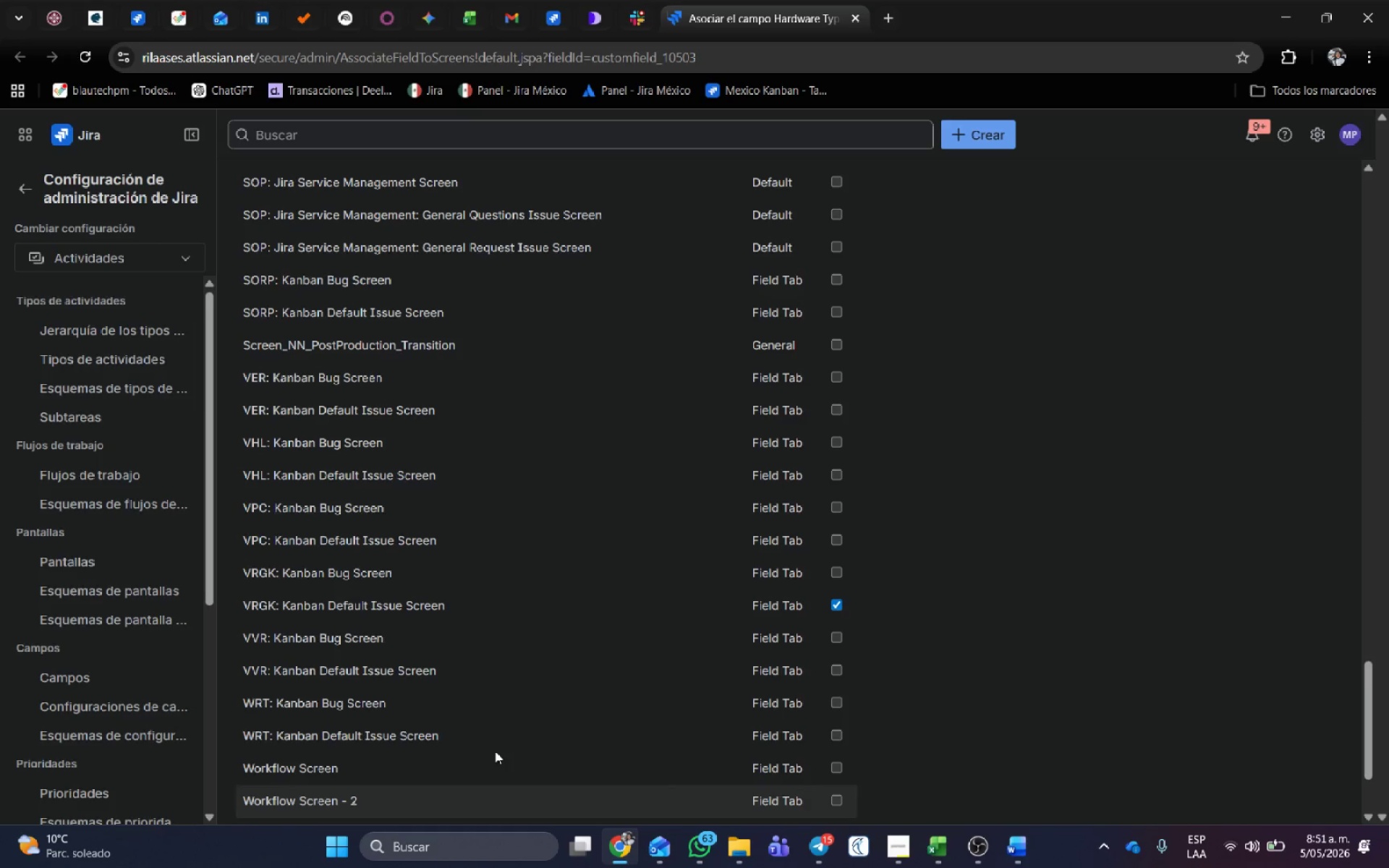 
left_click([322, 795])
 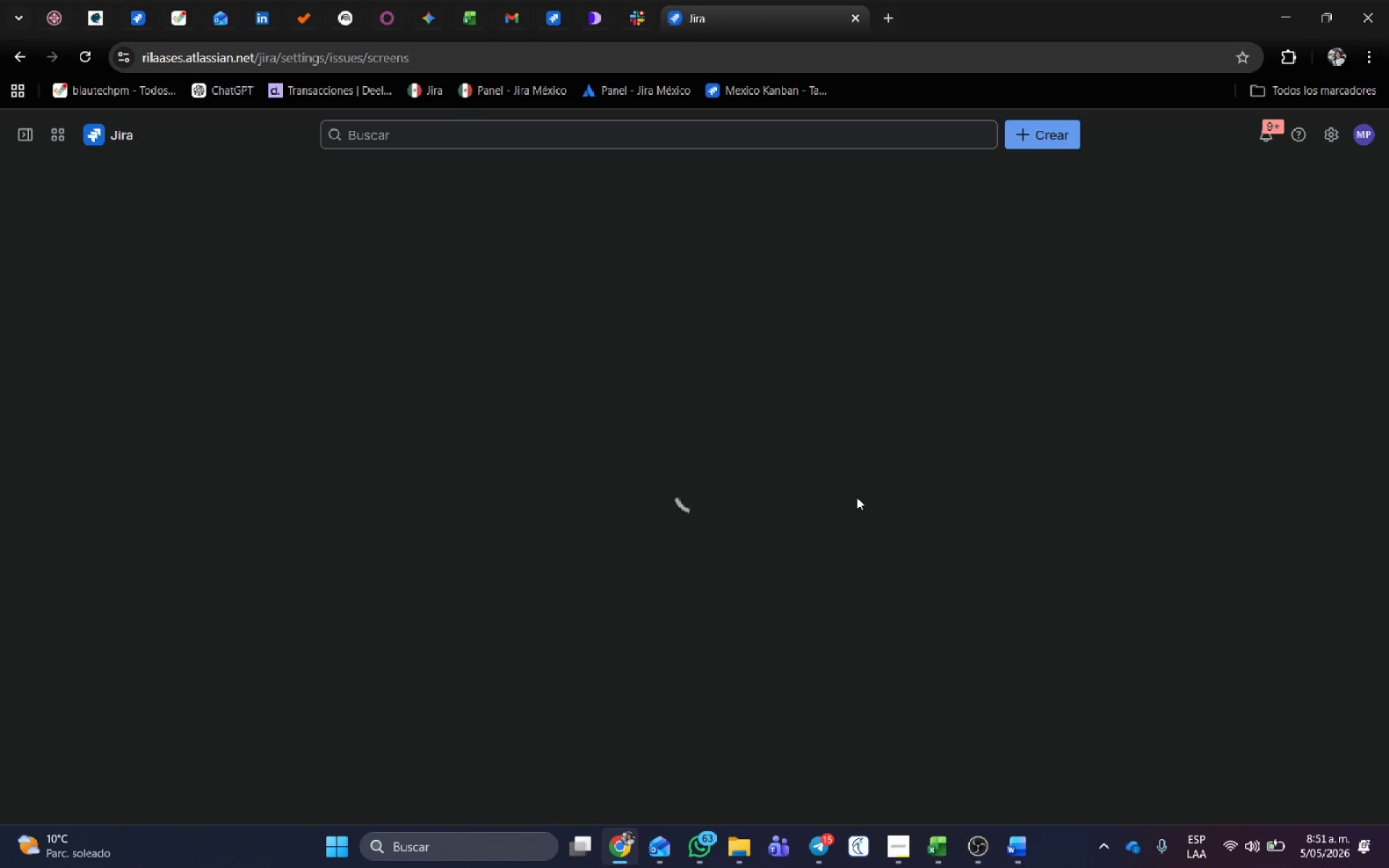 
scroll: coordinate [436, 736], scroll_direction: down, amount: 13.0
 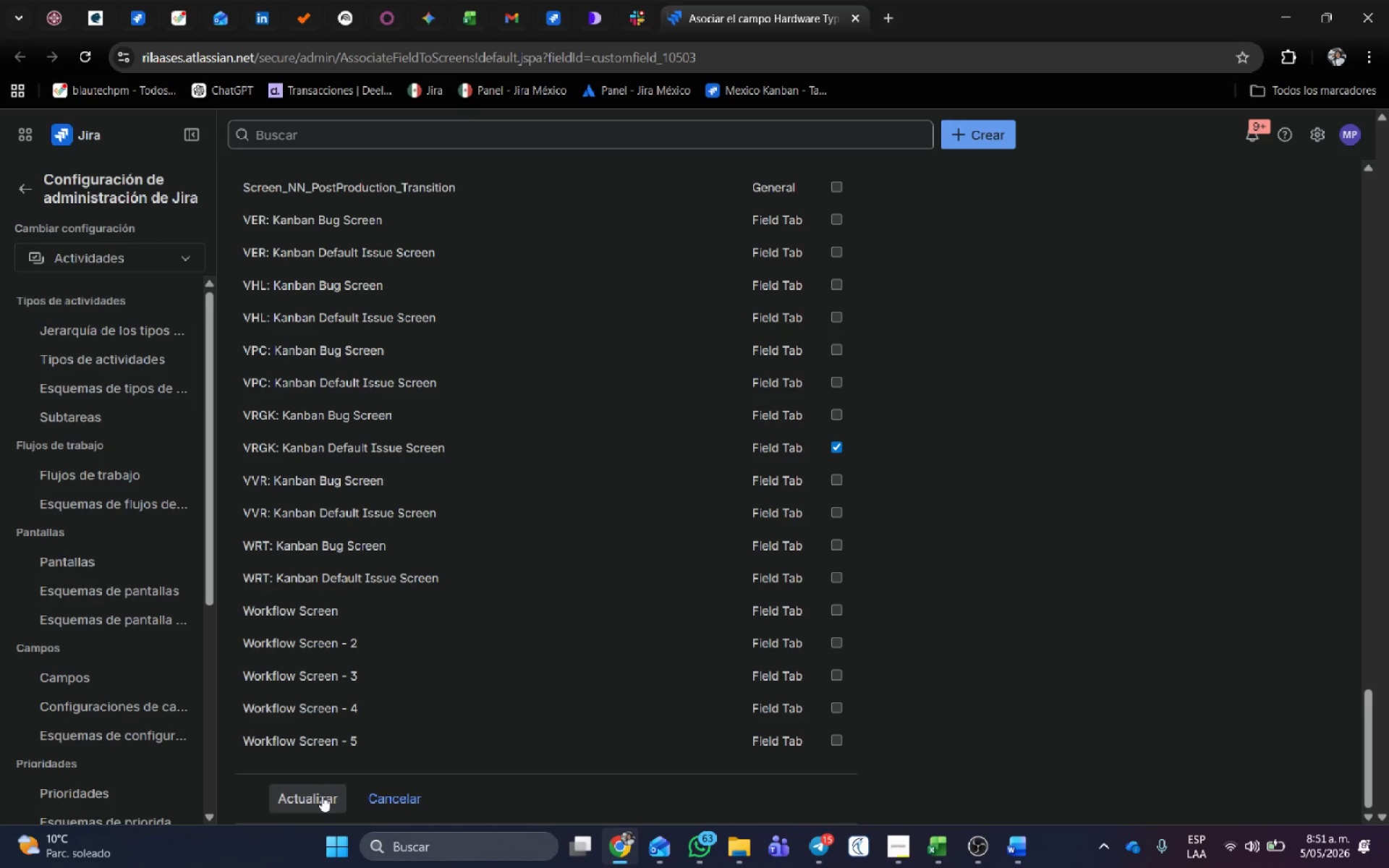 
mouse_move([791, 532])
 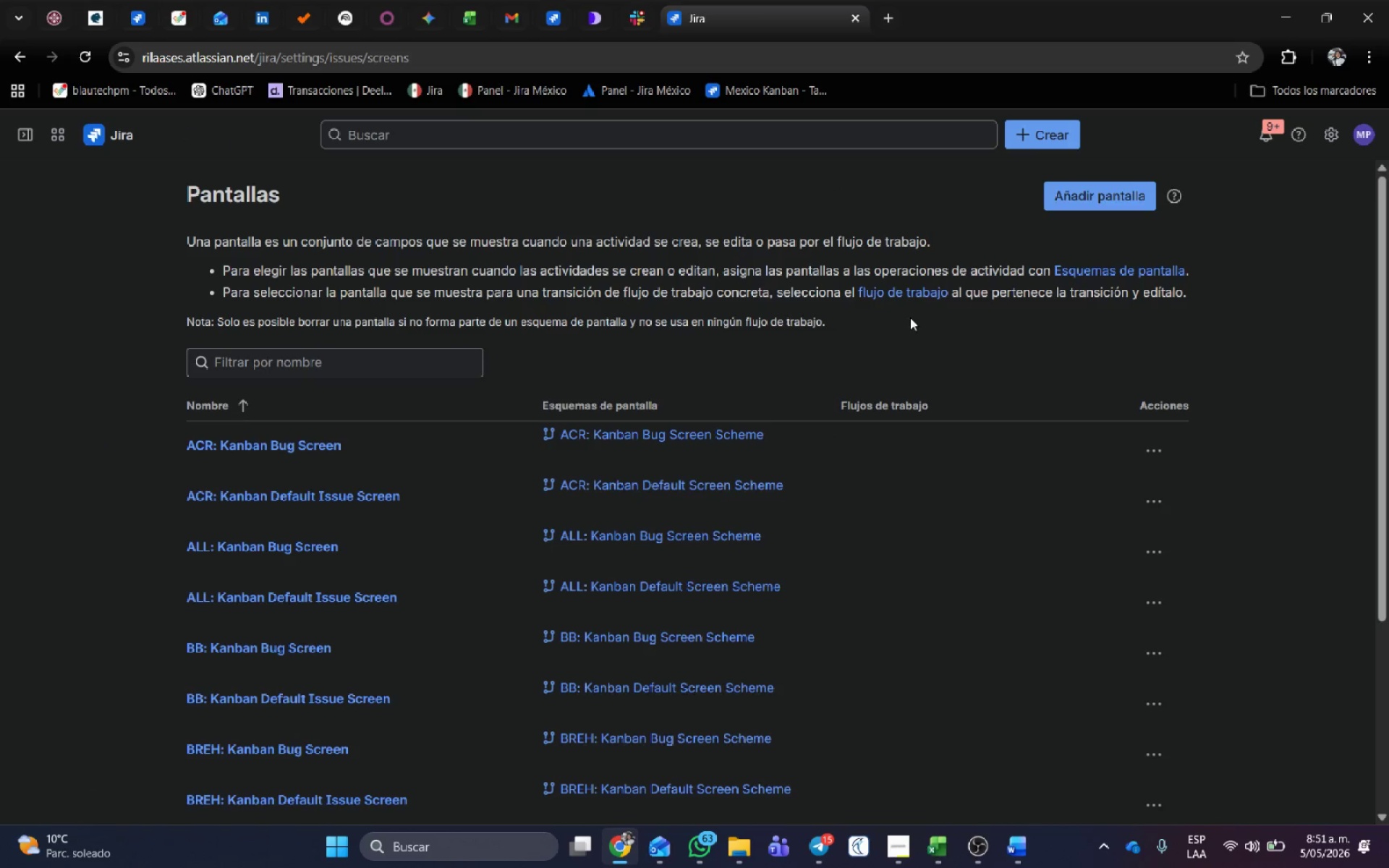 
scroll: coordinate [899, 307], scroll_direction: down, amount: 5.0
 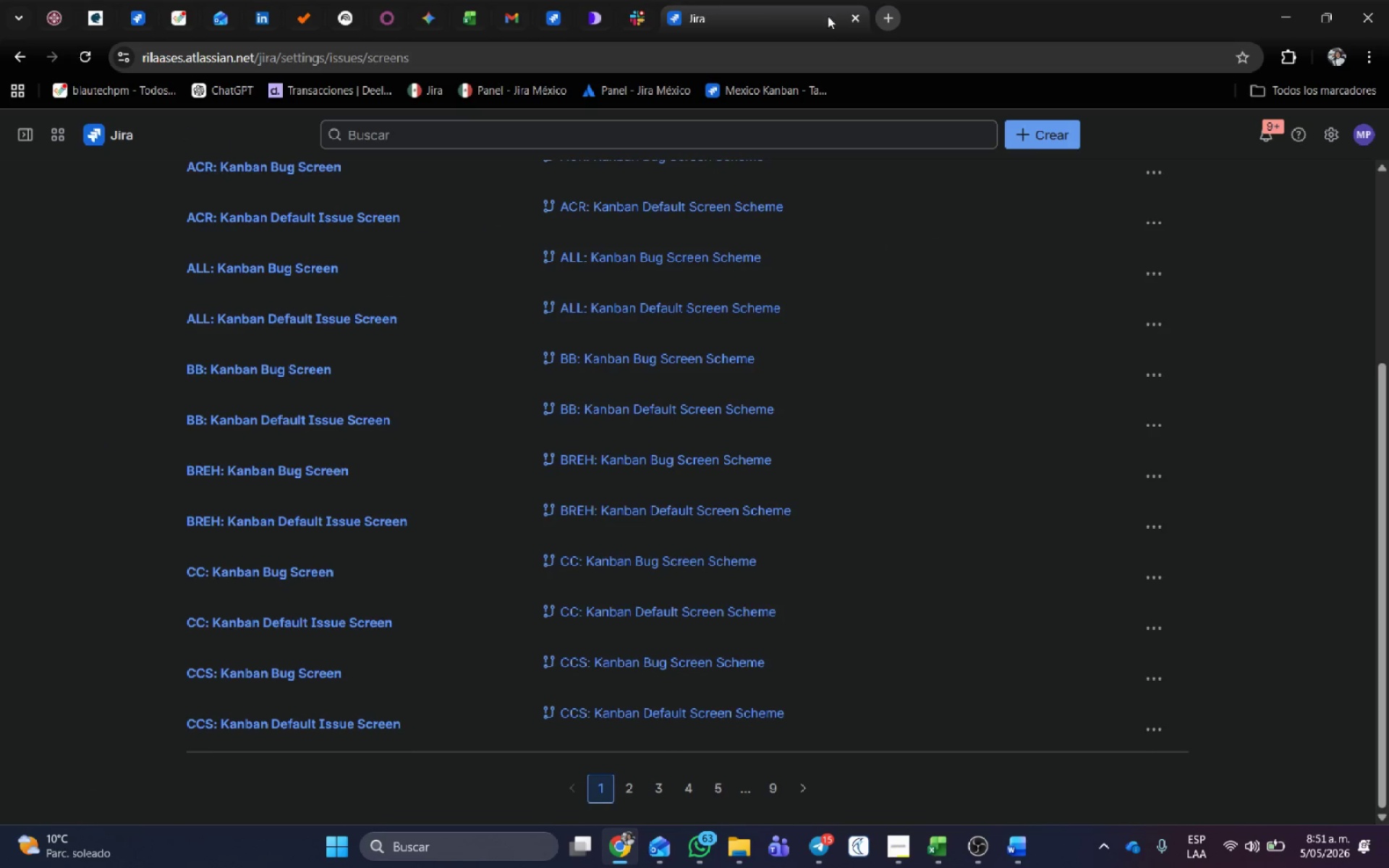 
middle_click([772, 4])
 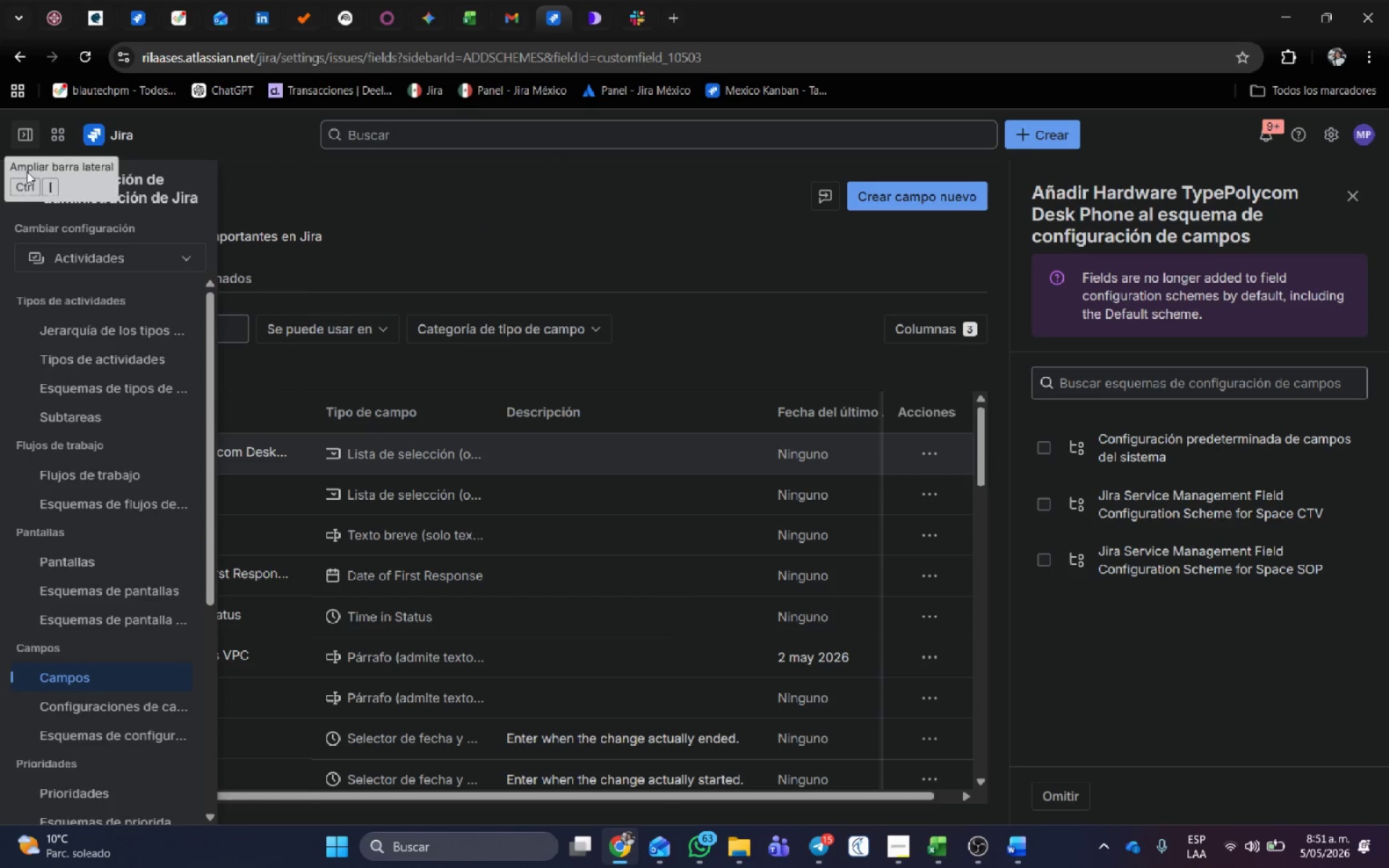 
left_click([24, 187])
 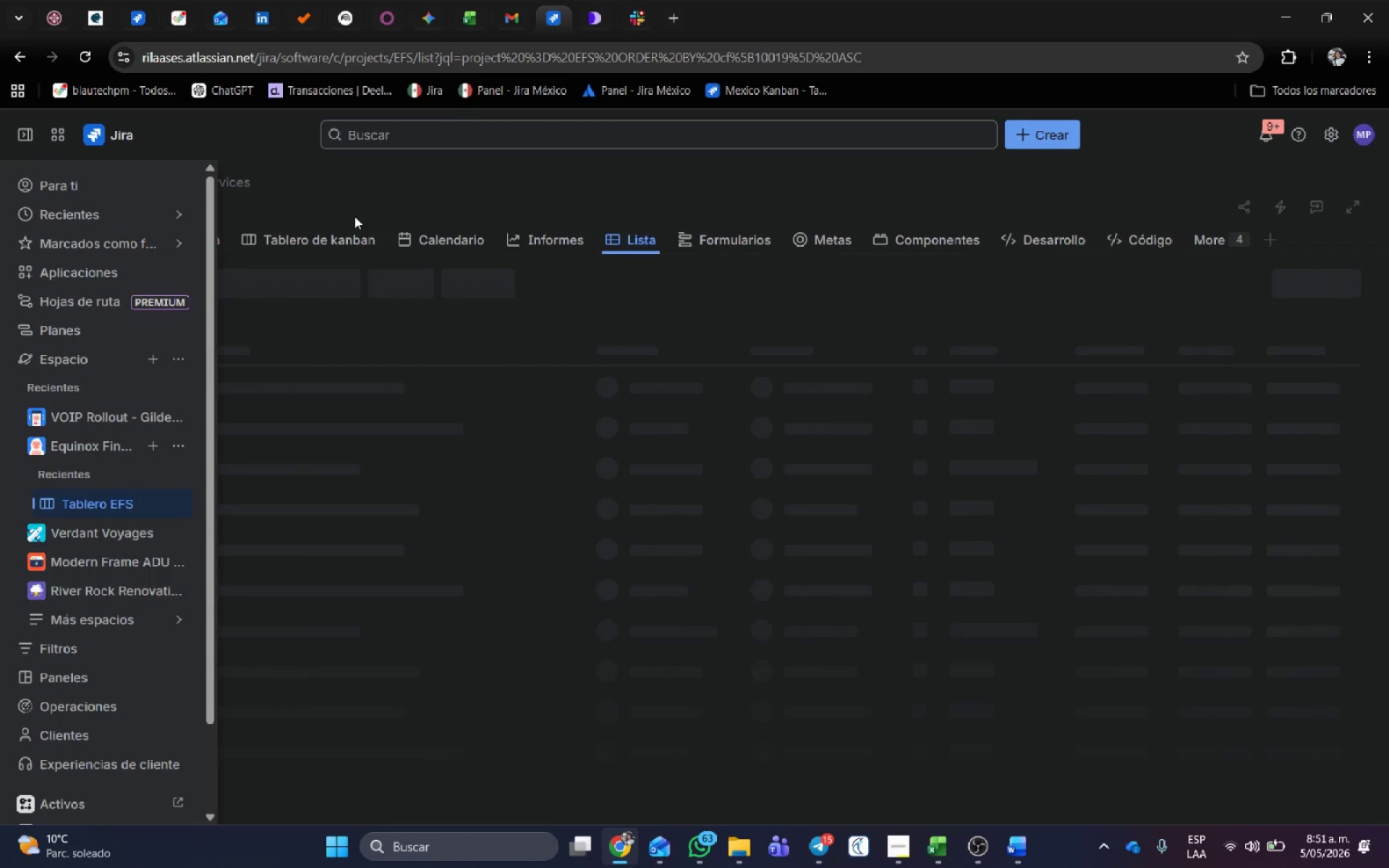 
left_click([435, 191])
 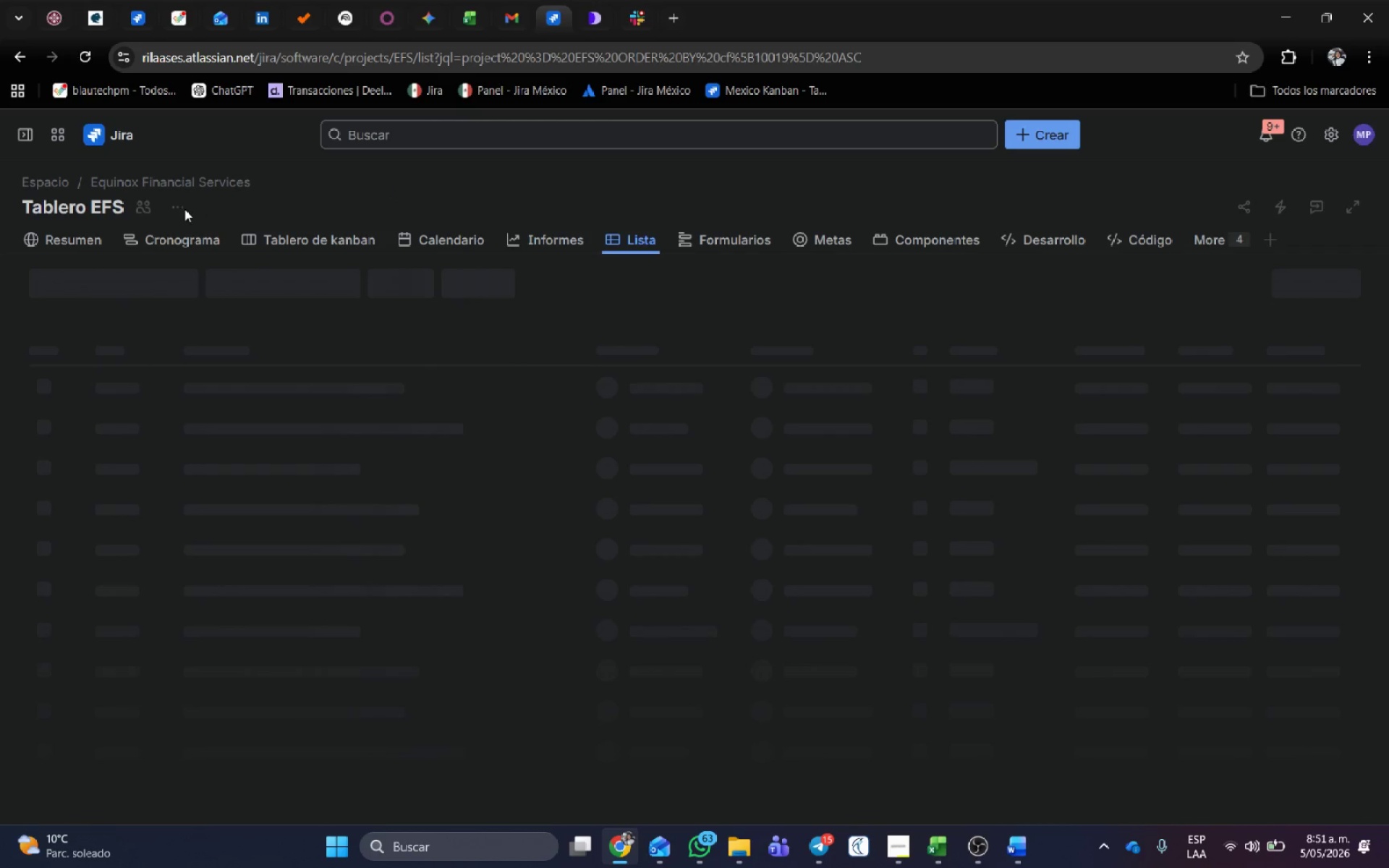 
left_click([182, 207])
 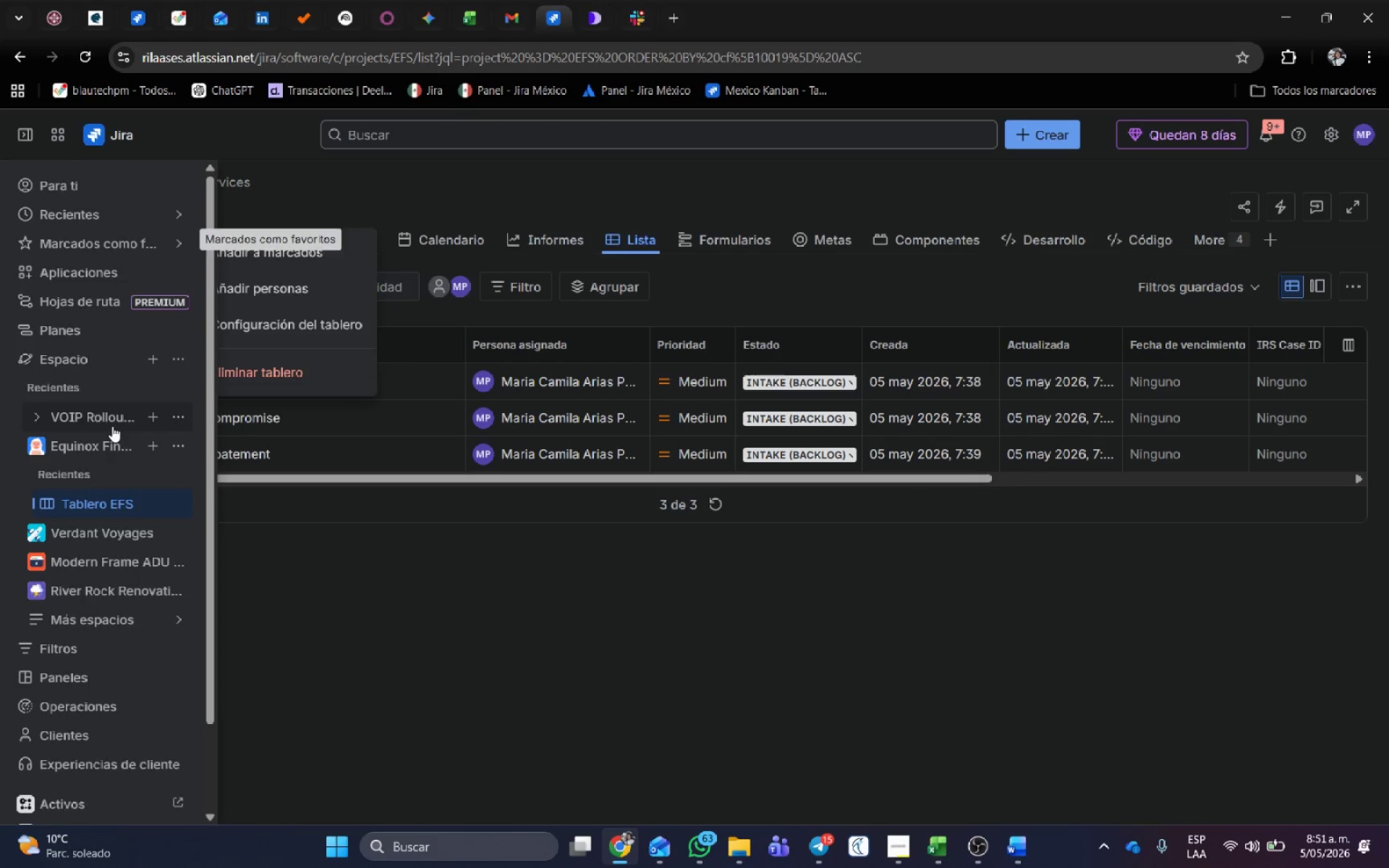 
left_click([98, 421])
 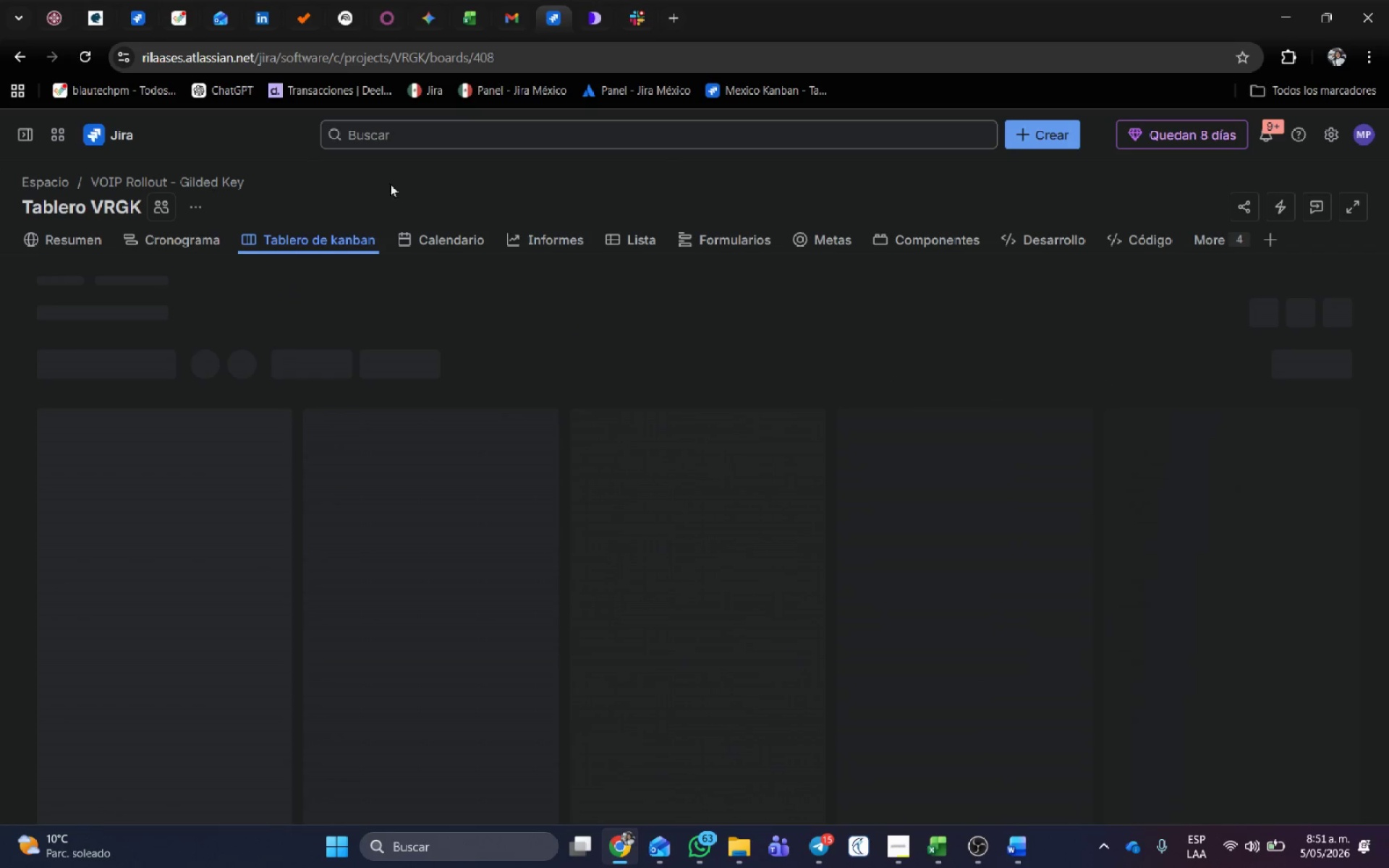 
mouse_move([218, 236])
 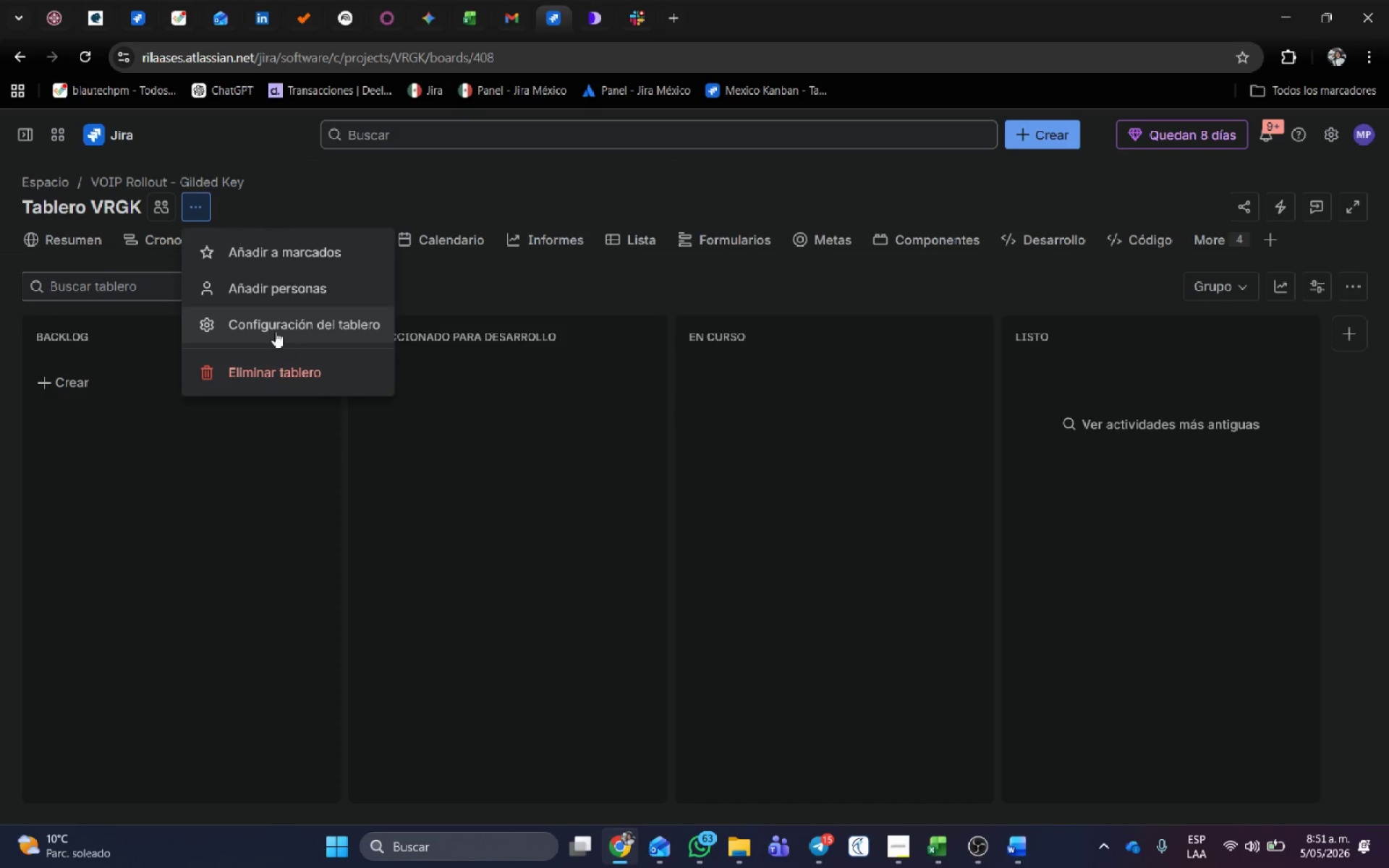 
left_click([273, 329])
 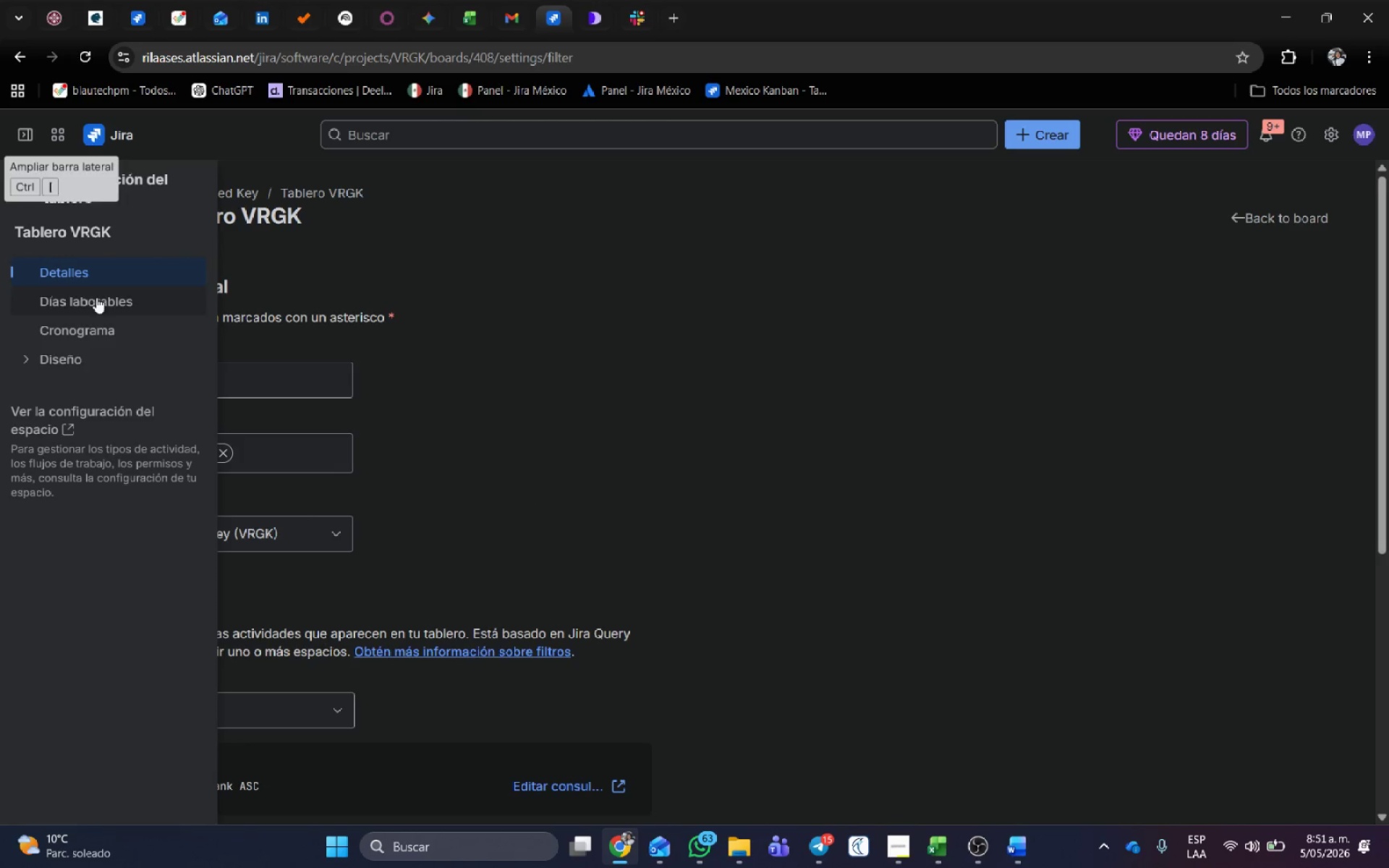 
left_click([62, 361])
 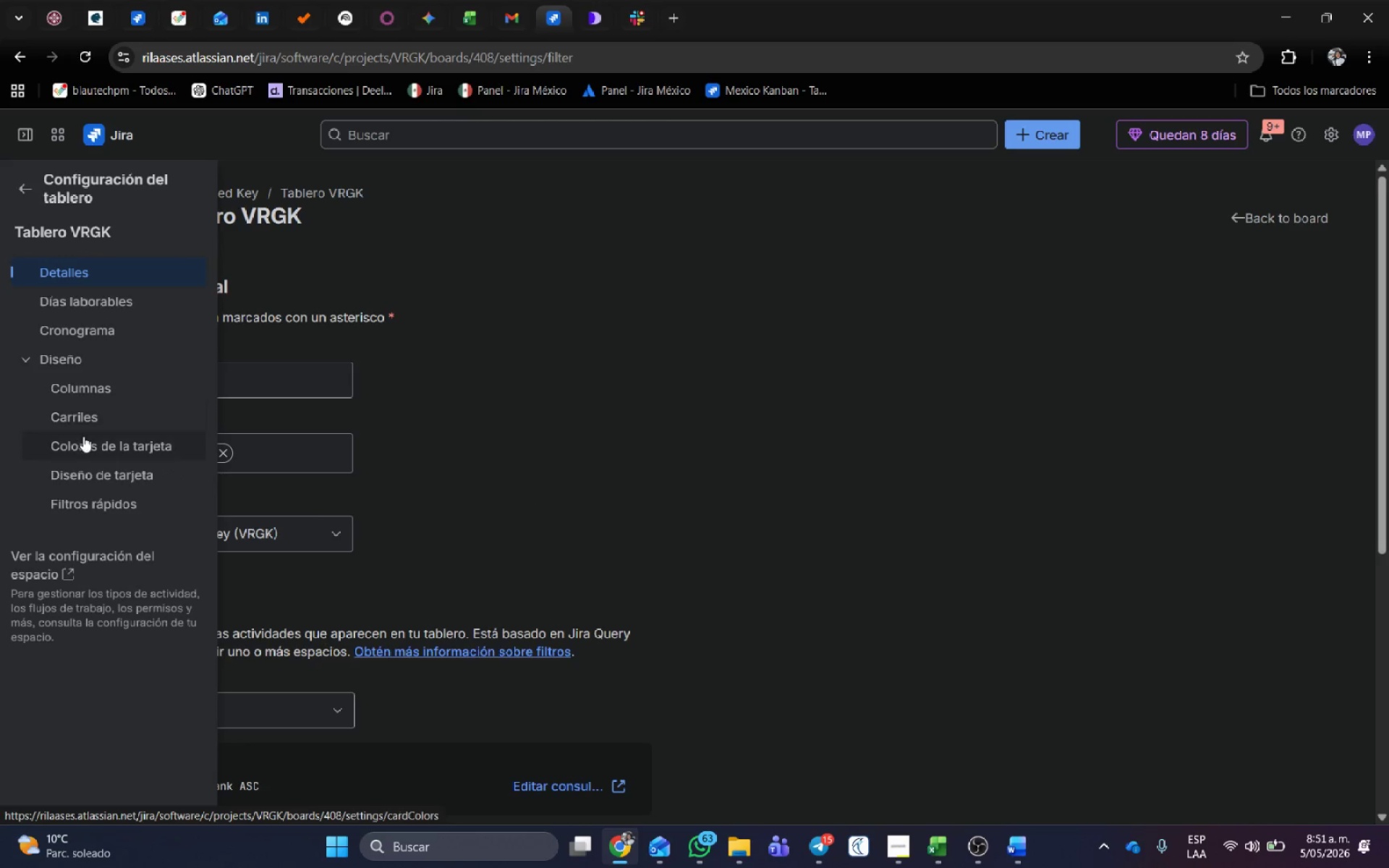 
left_click([80, 400])
 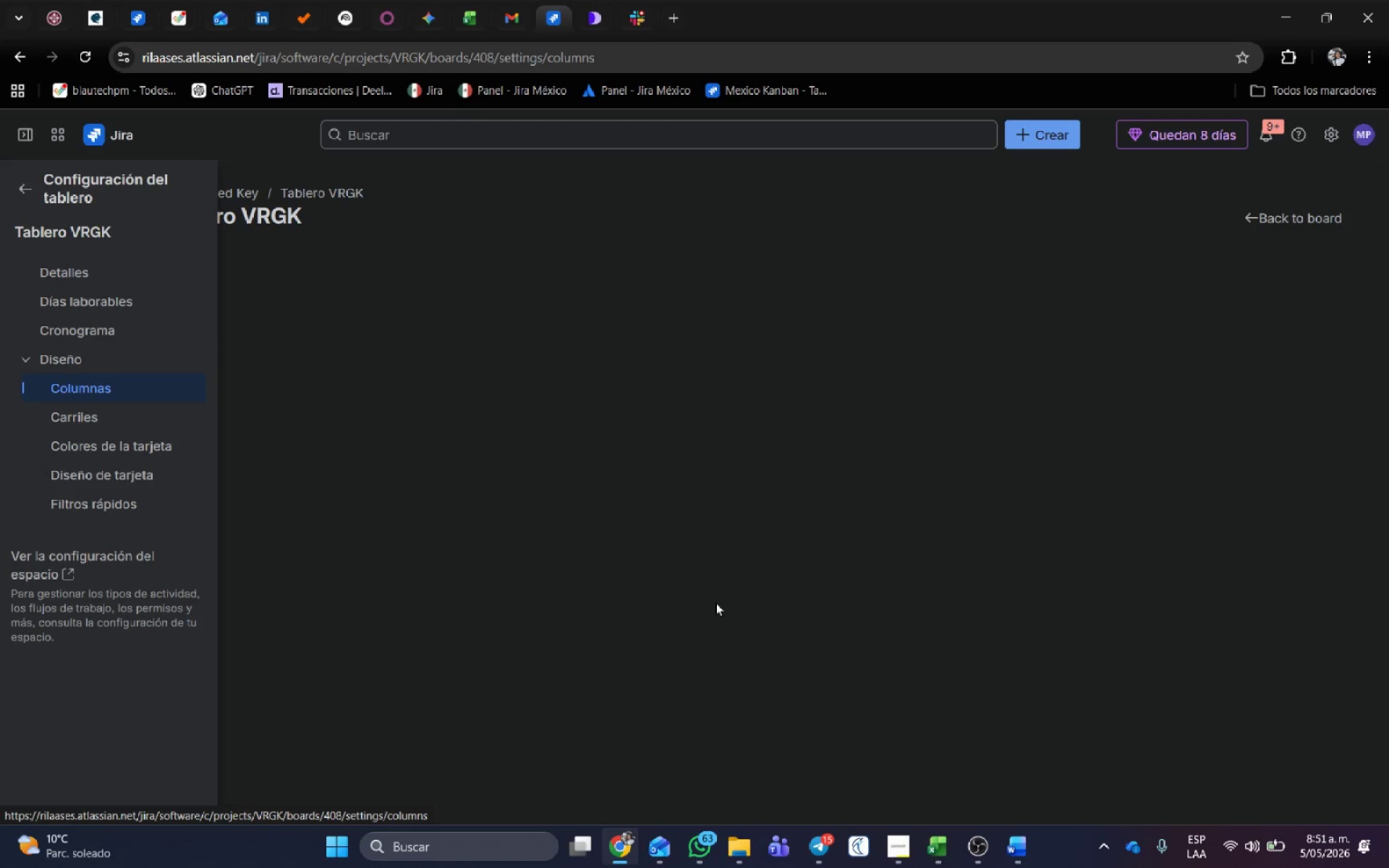 
scroll: coordinate [786, 459], scroll_direction: down, amount: 8.0
 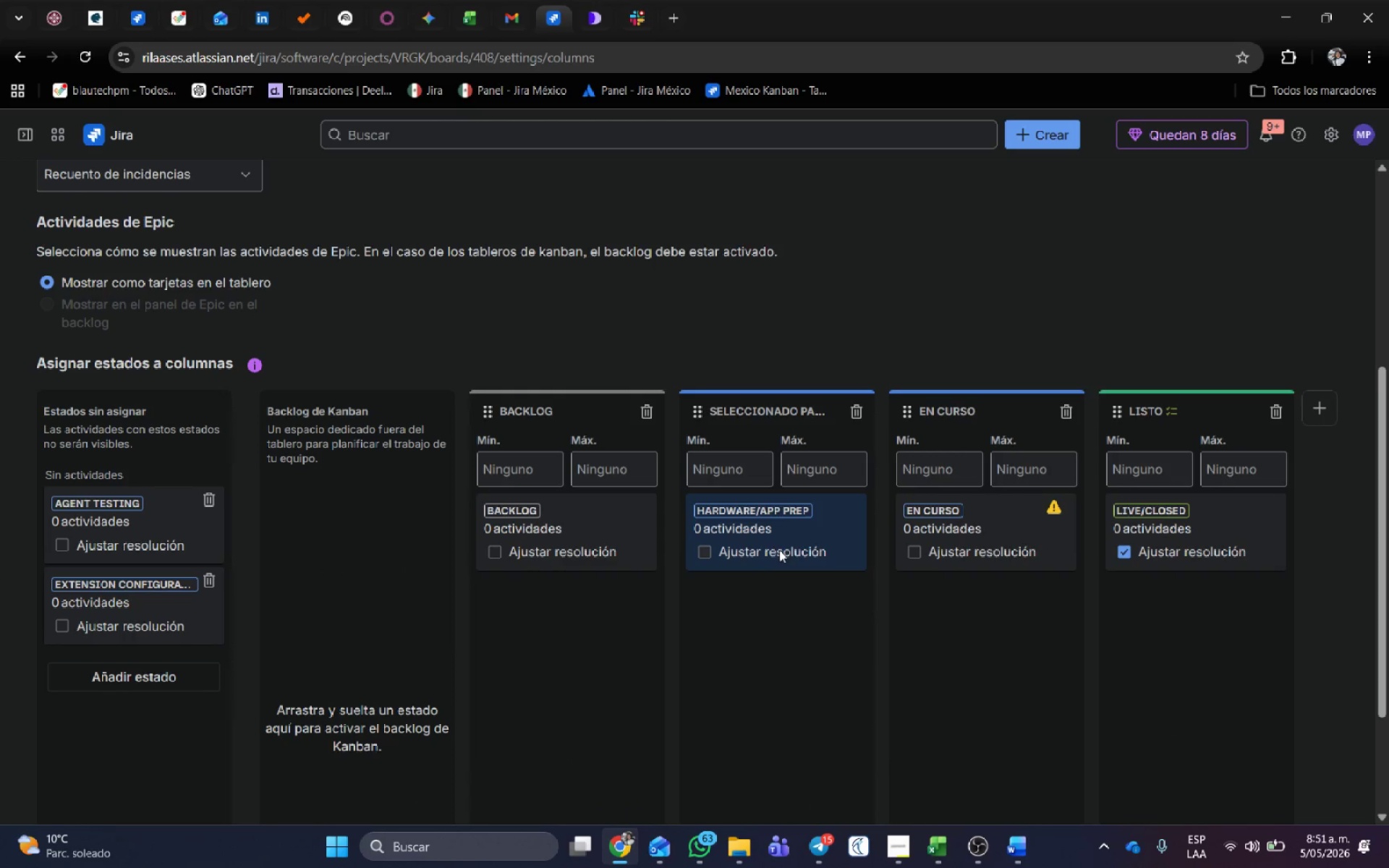 
double_click([779, 412])
 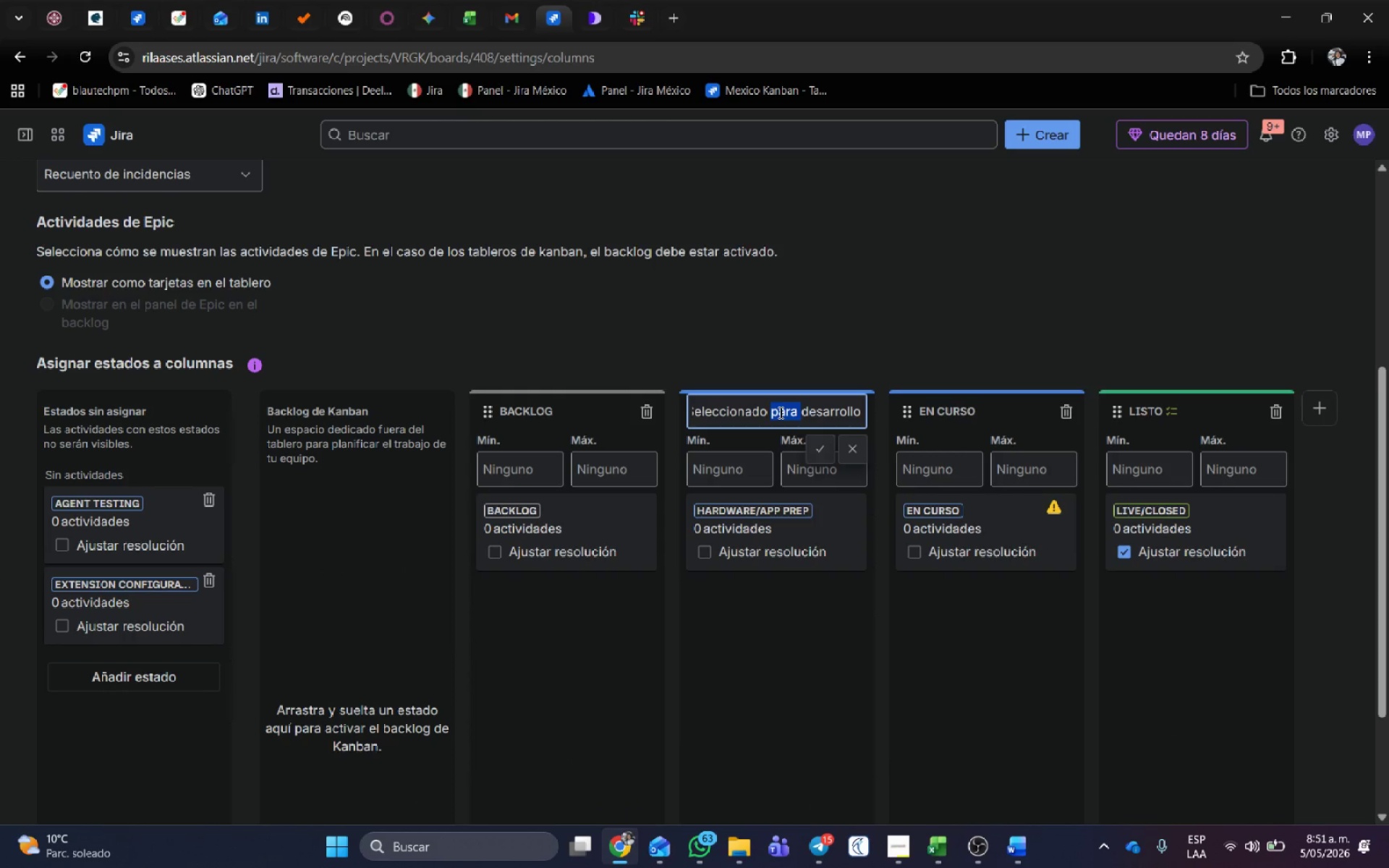 
double_click([779, 412])